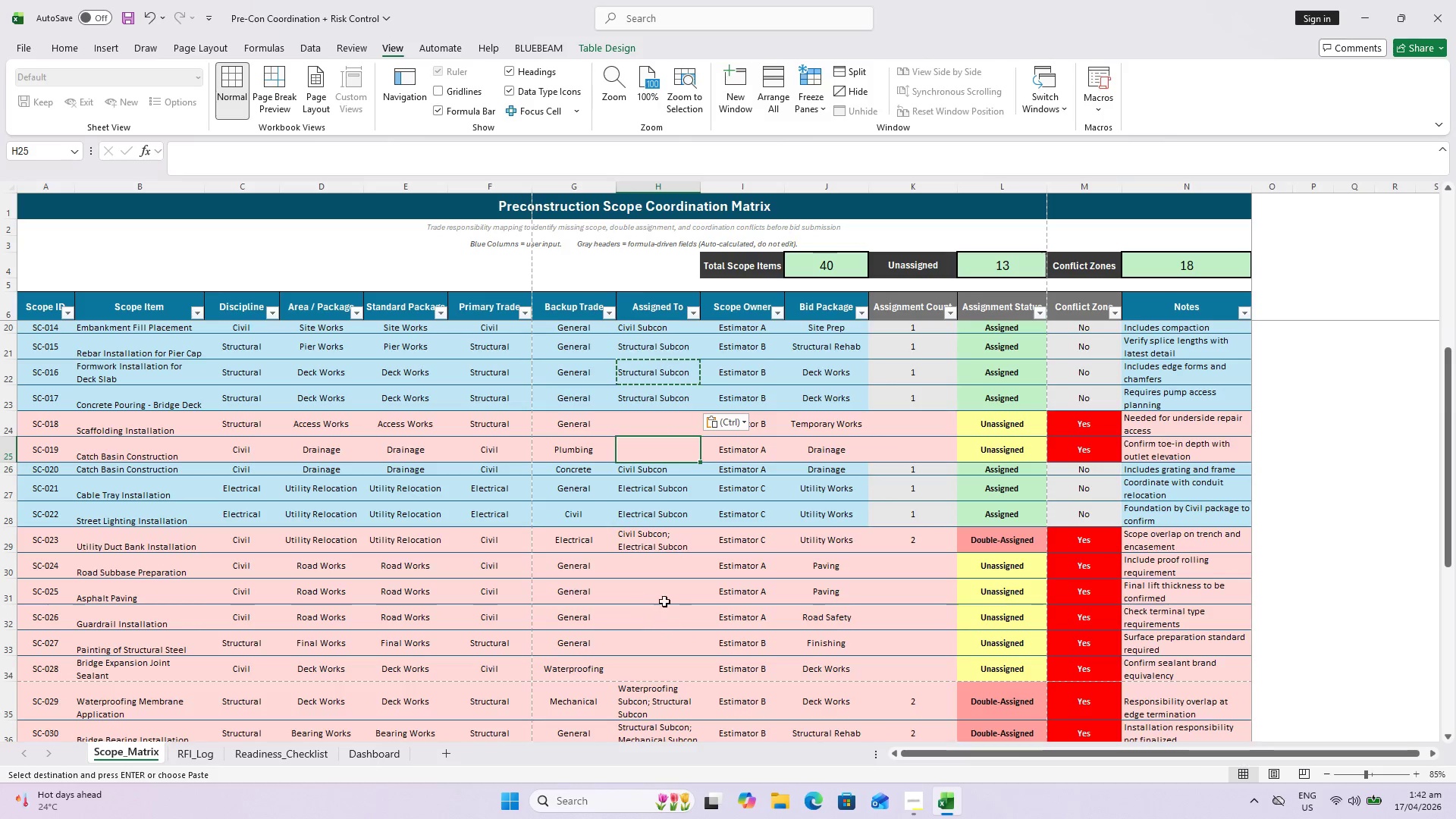 
left_click([666, 588])
 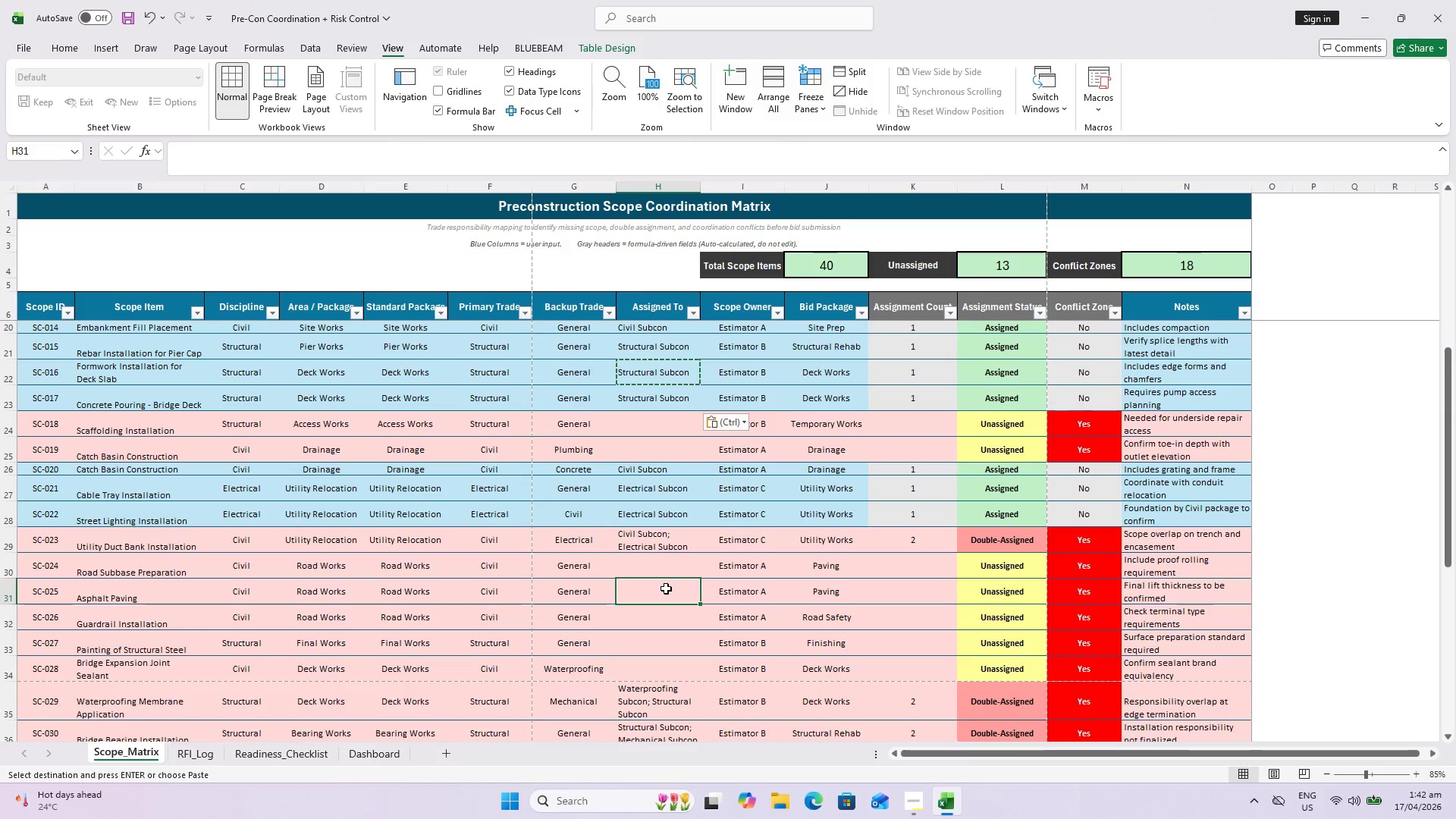 
scroll: coordinate [666, 588], scroll_direction: down, amount: 1.0
 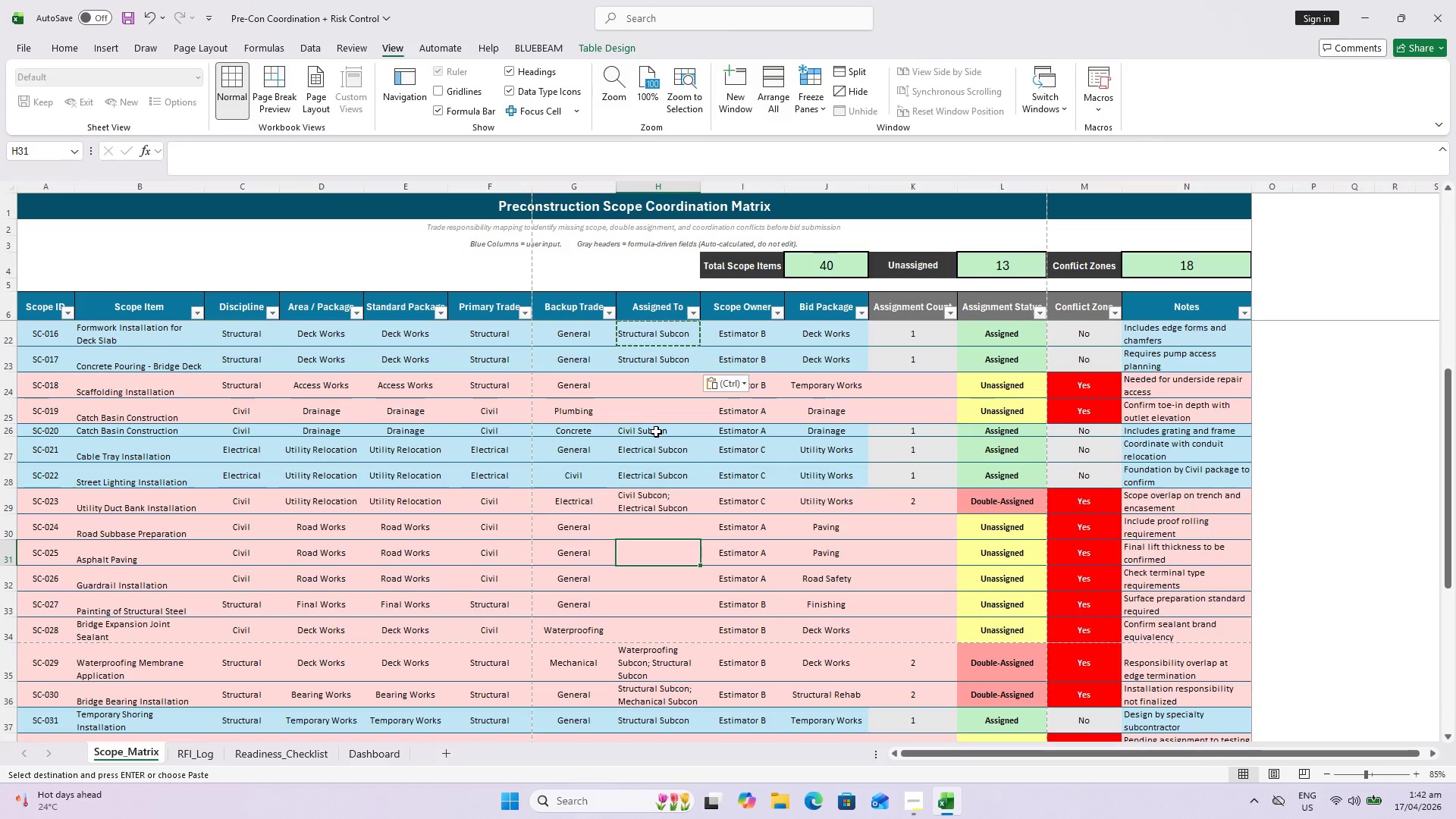 
left_click([656, 431])
 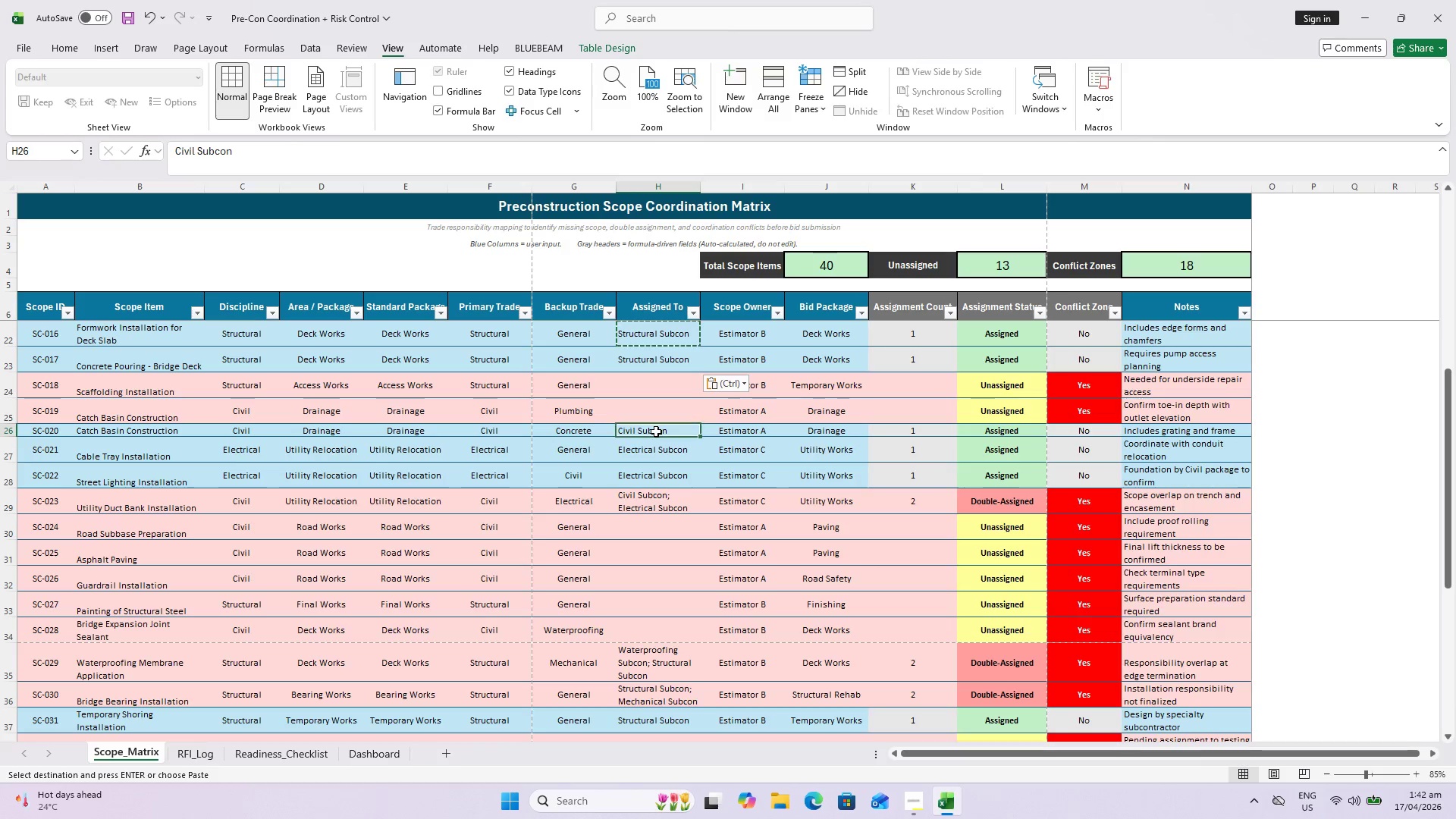 
key(Control+C)
 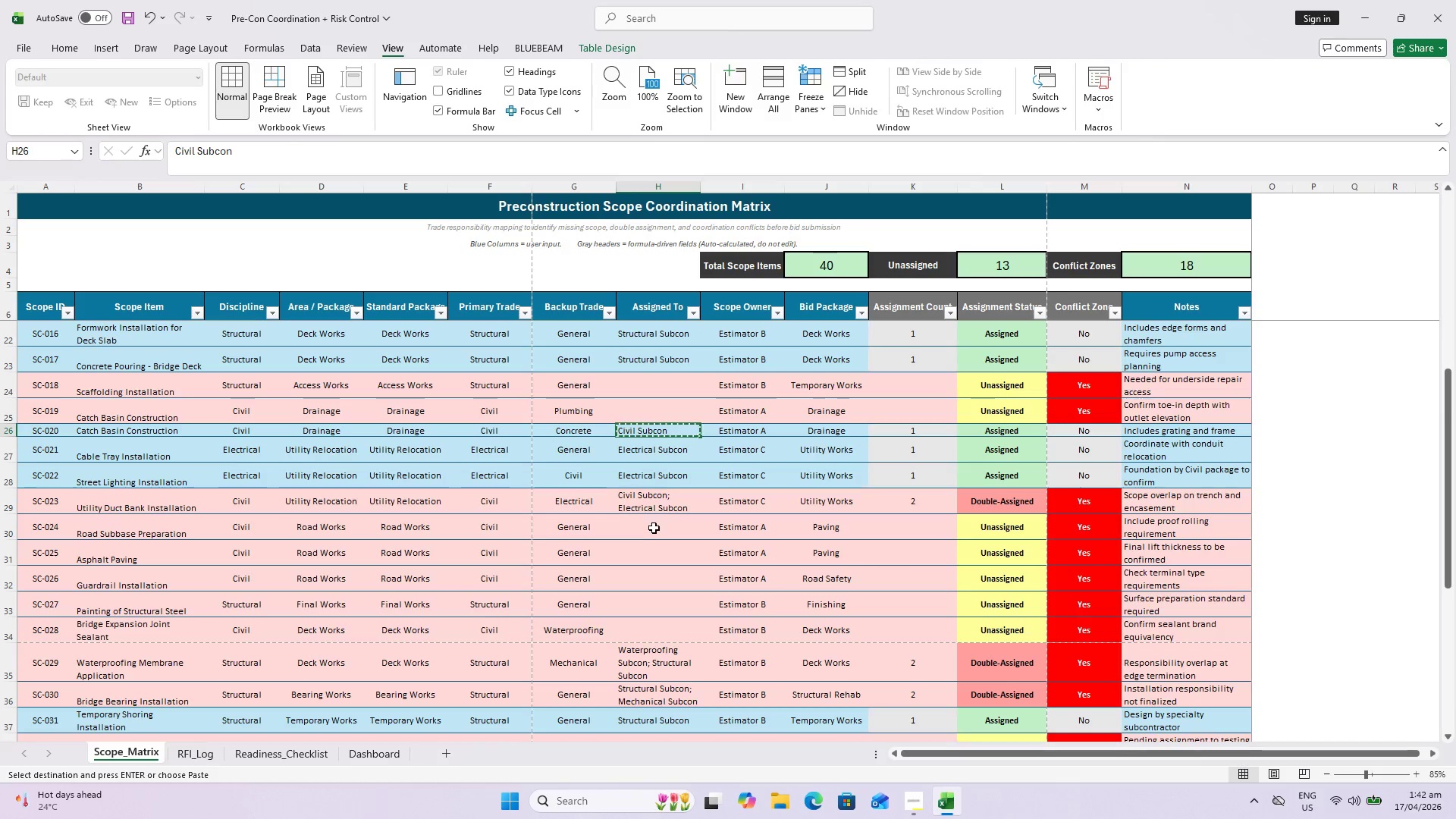 
left_click_drag(start_coordinate=[654, 528], to_coordinate=[651, 581])
 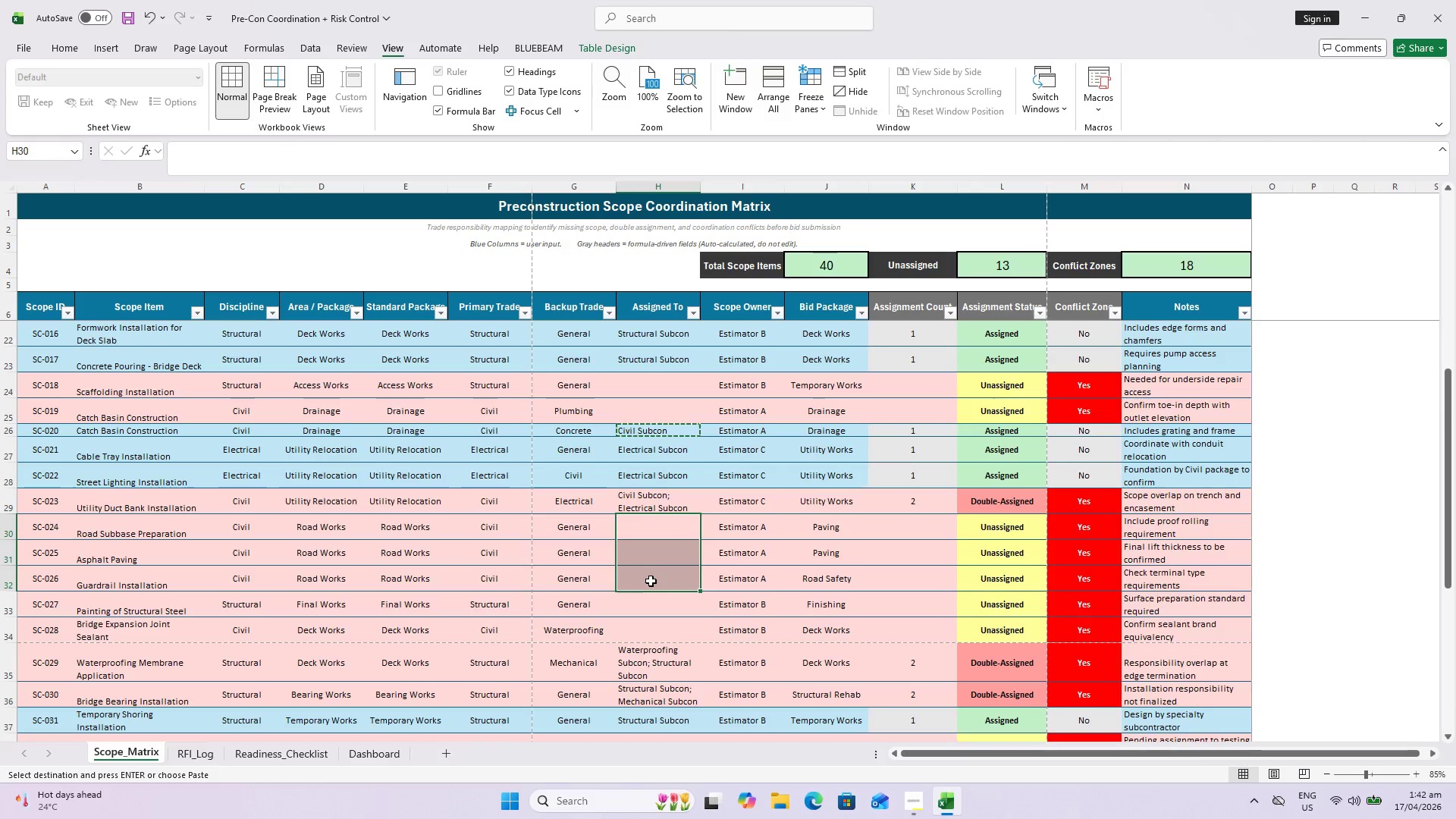 
key(Control+V)
 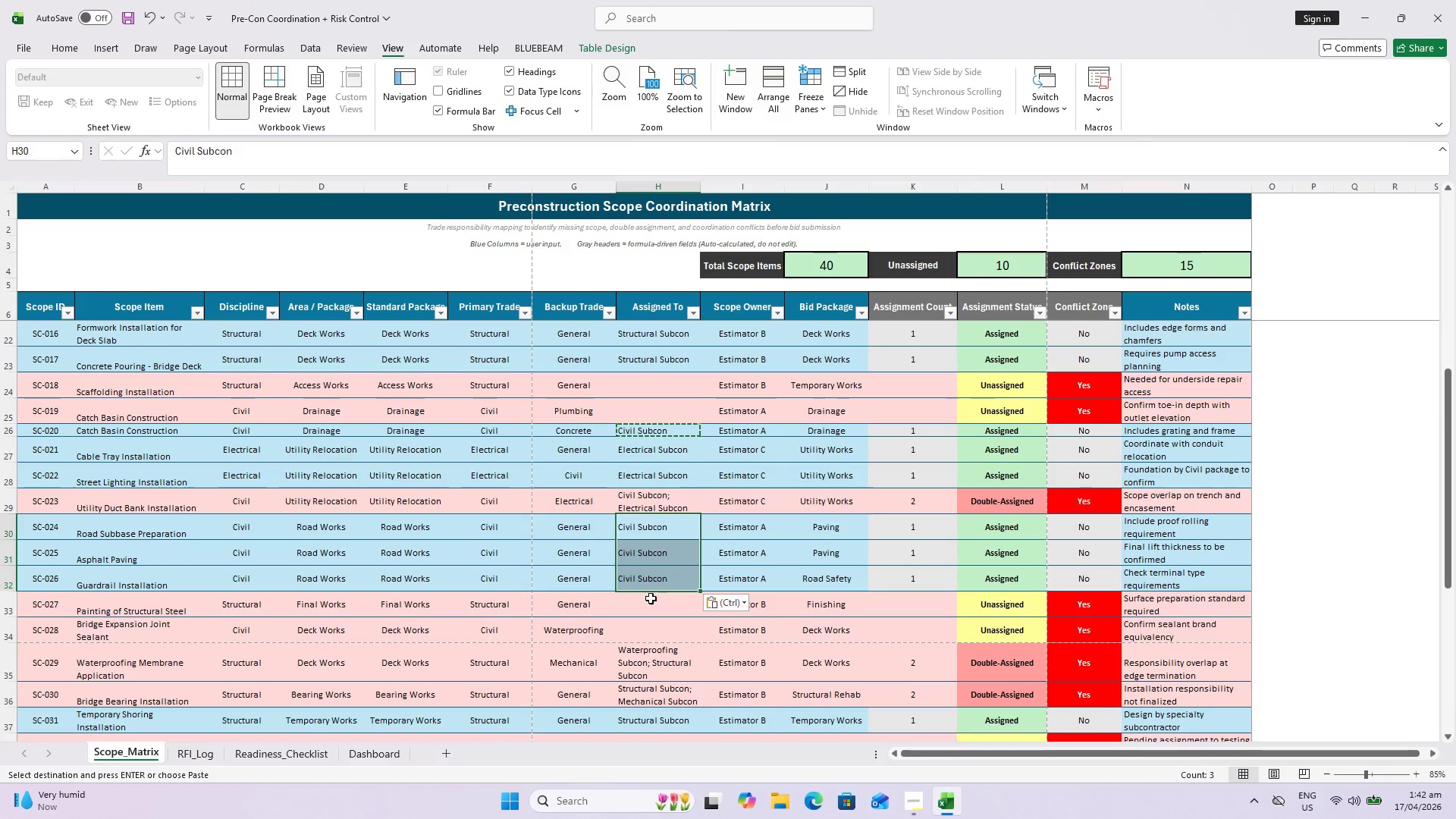 
left_click([654, 603])
 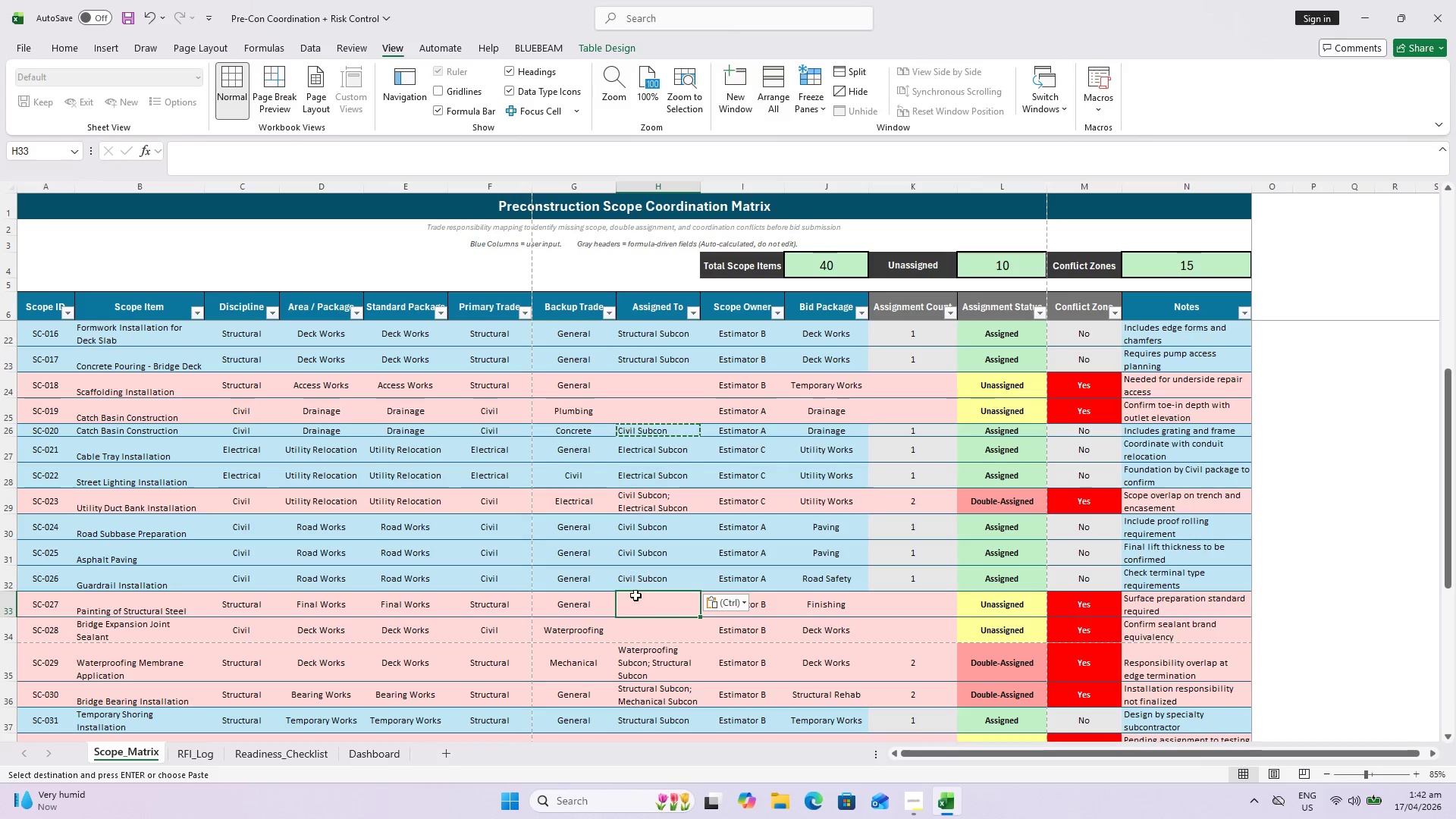 
left_click([645, 723])
 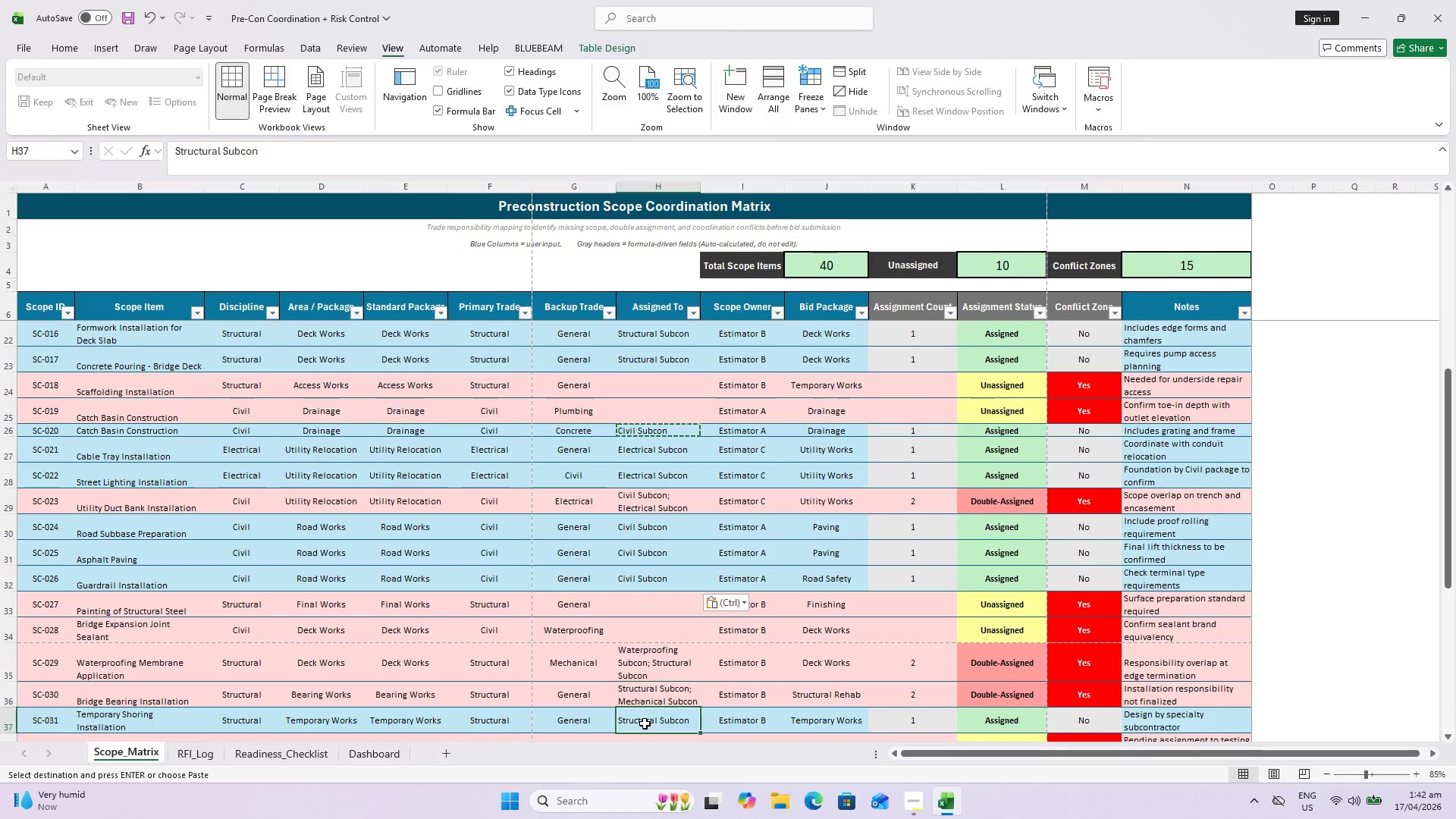 
key(Control+C)
 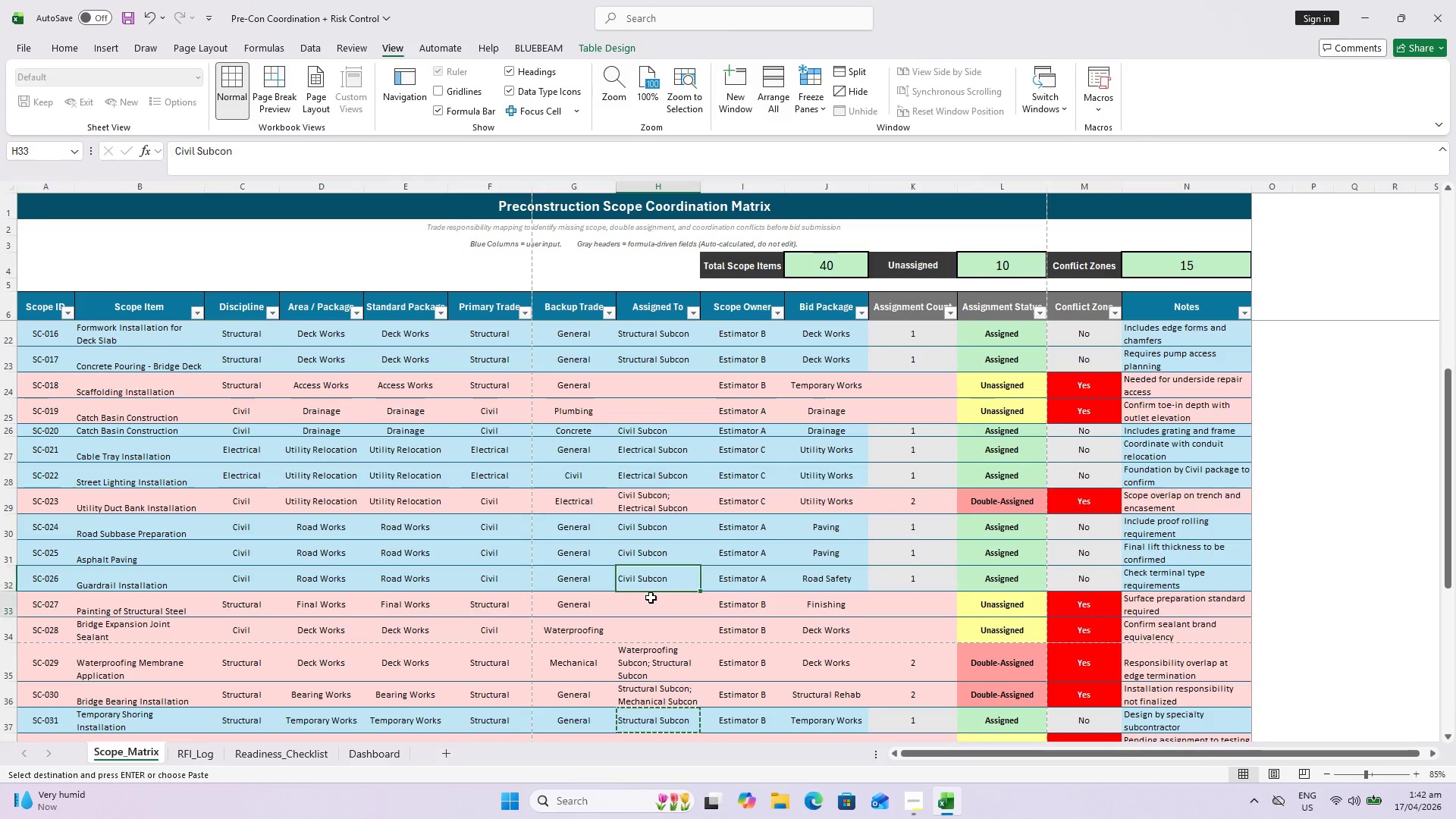 
scroll: coordinate [653, 598], scroll_direction: down, amount: 4.0
 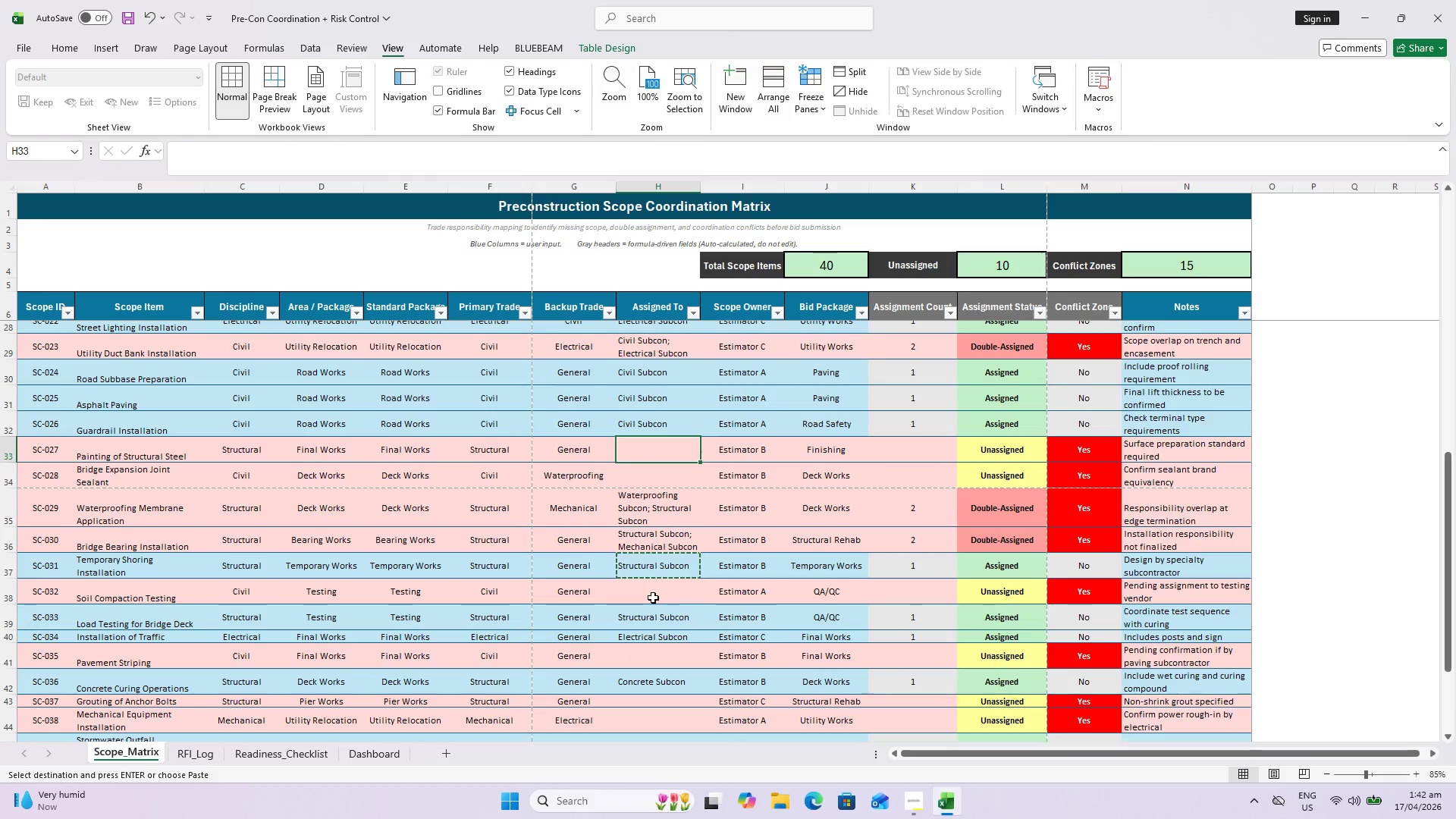 
left_click([653, 595])
 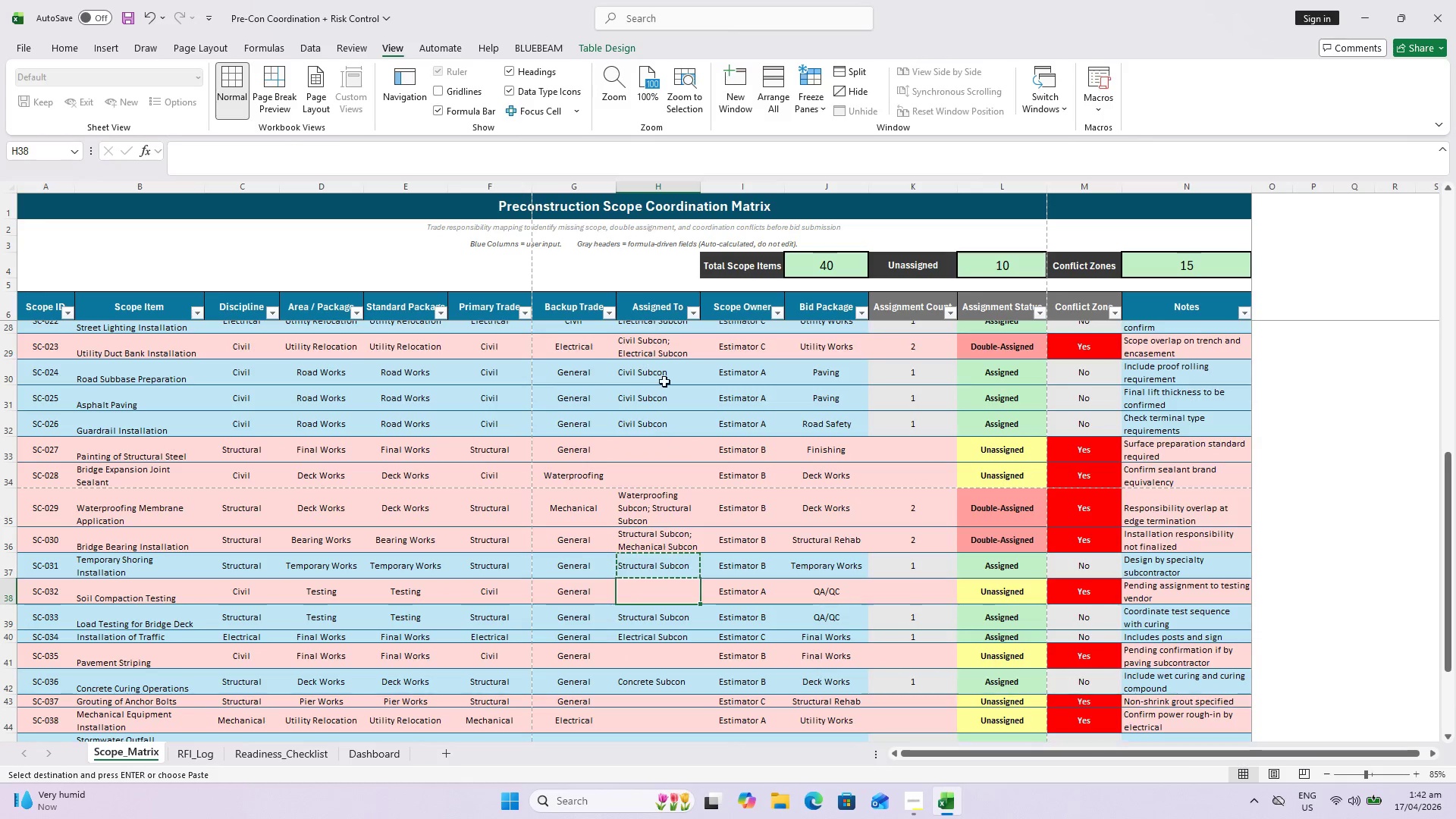 
left_click([657, 434])
 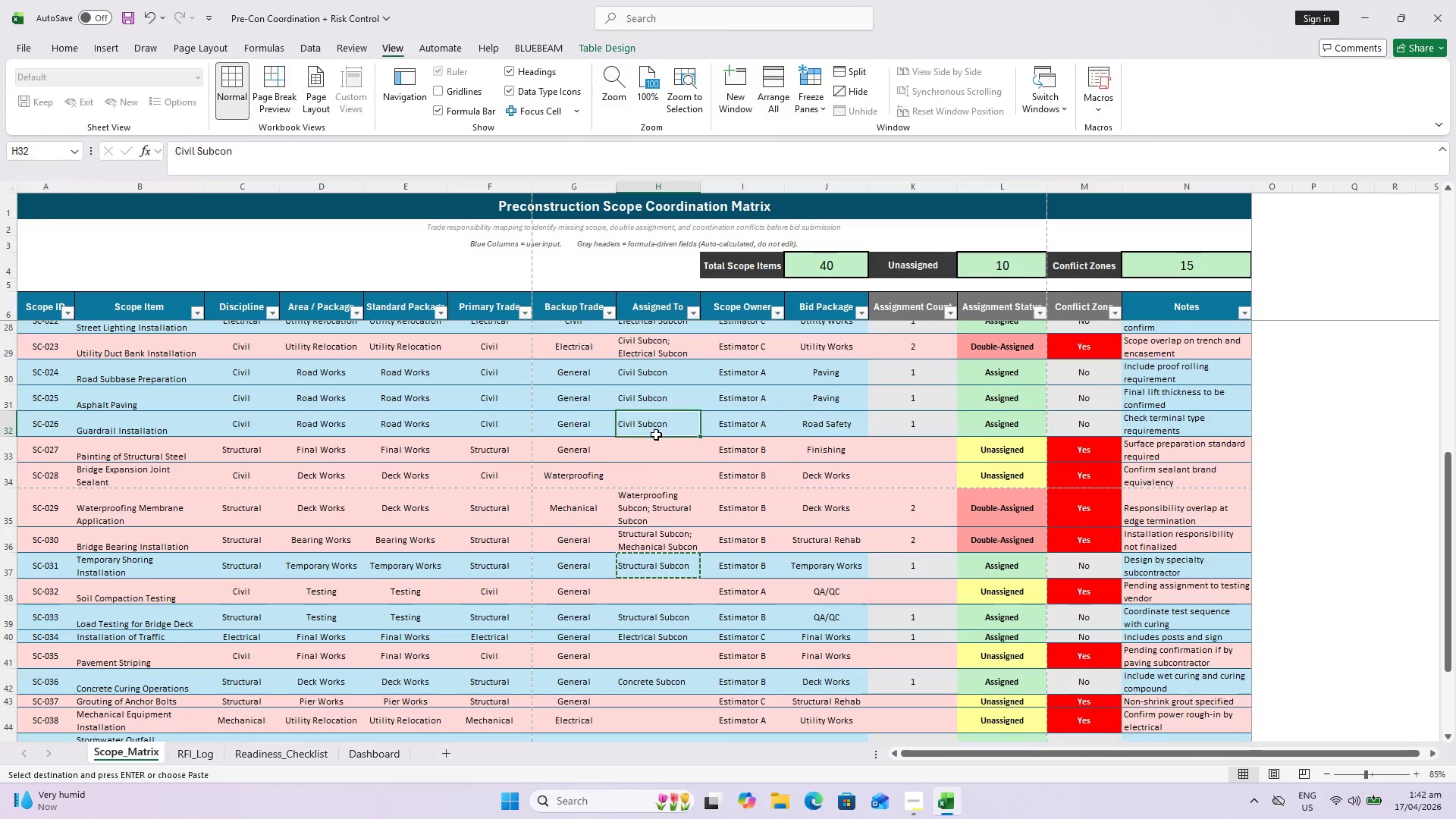 
key(Control+C)
 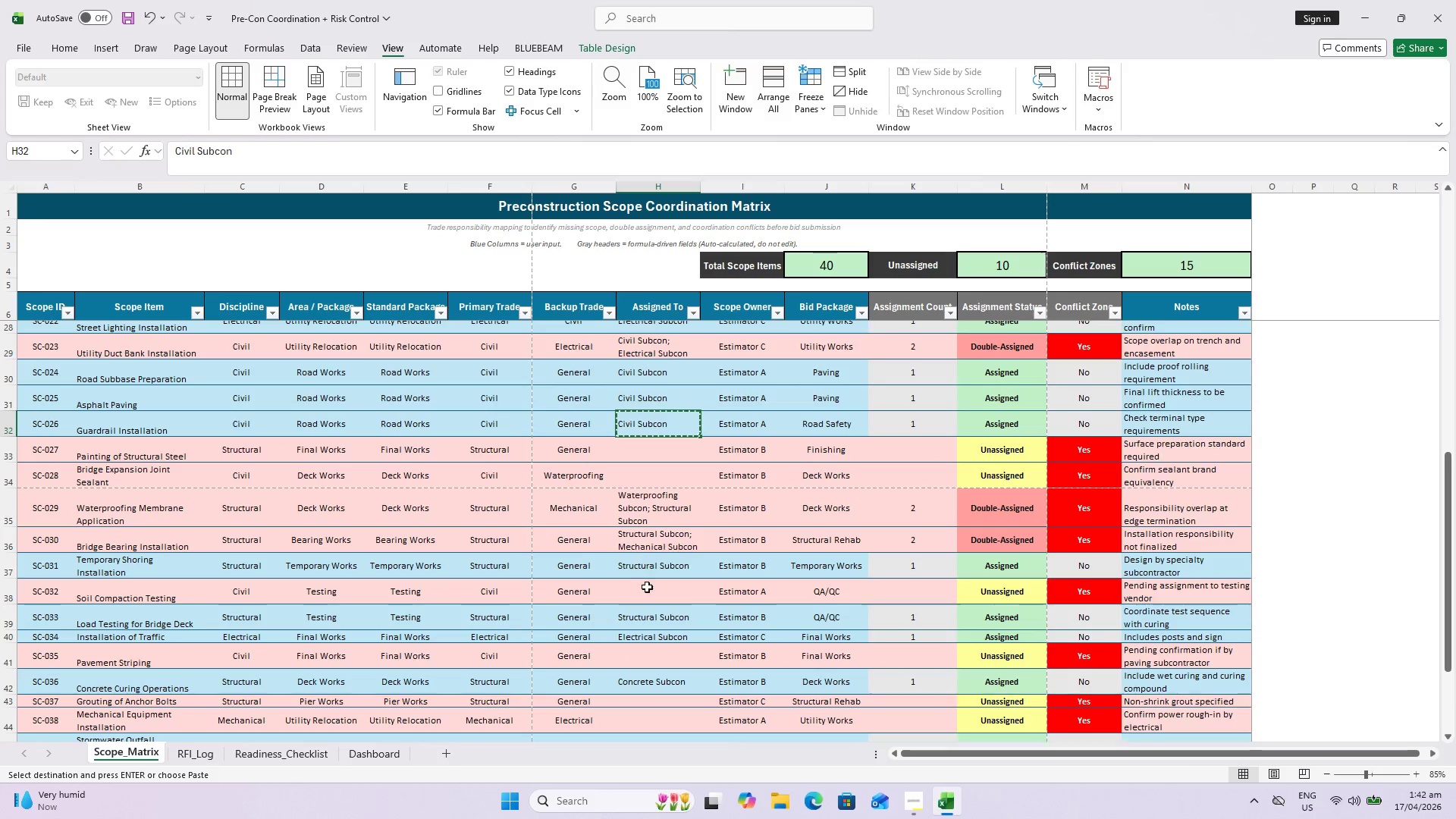 
left_click([648, 589])
 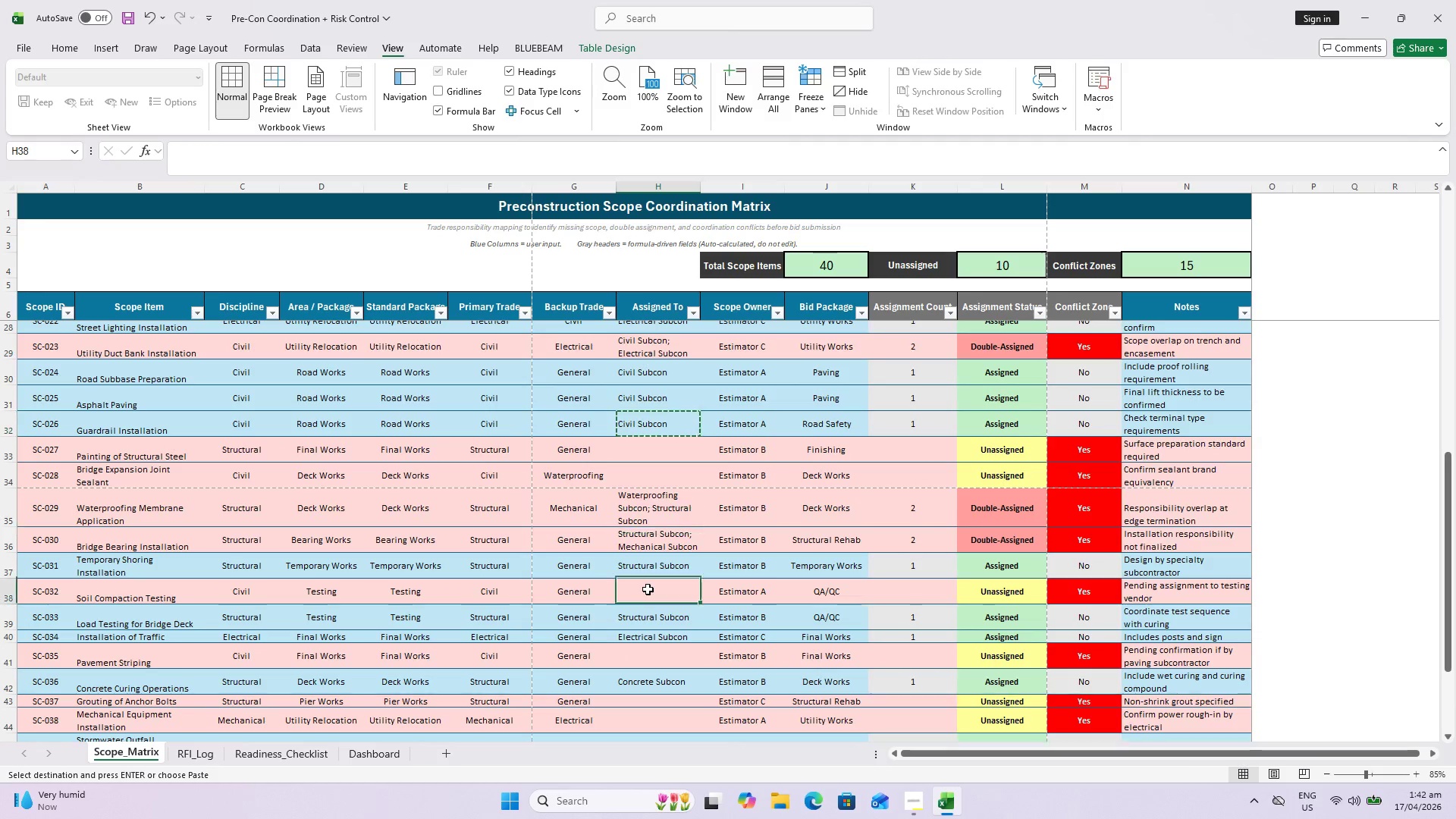 
key(Control+V)
 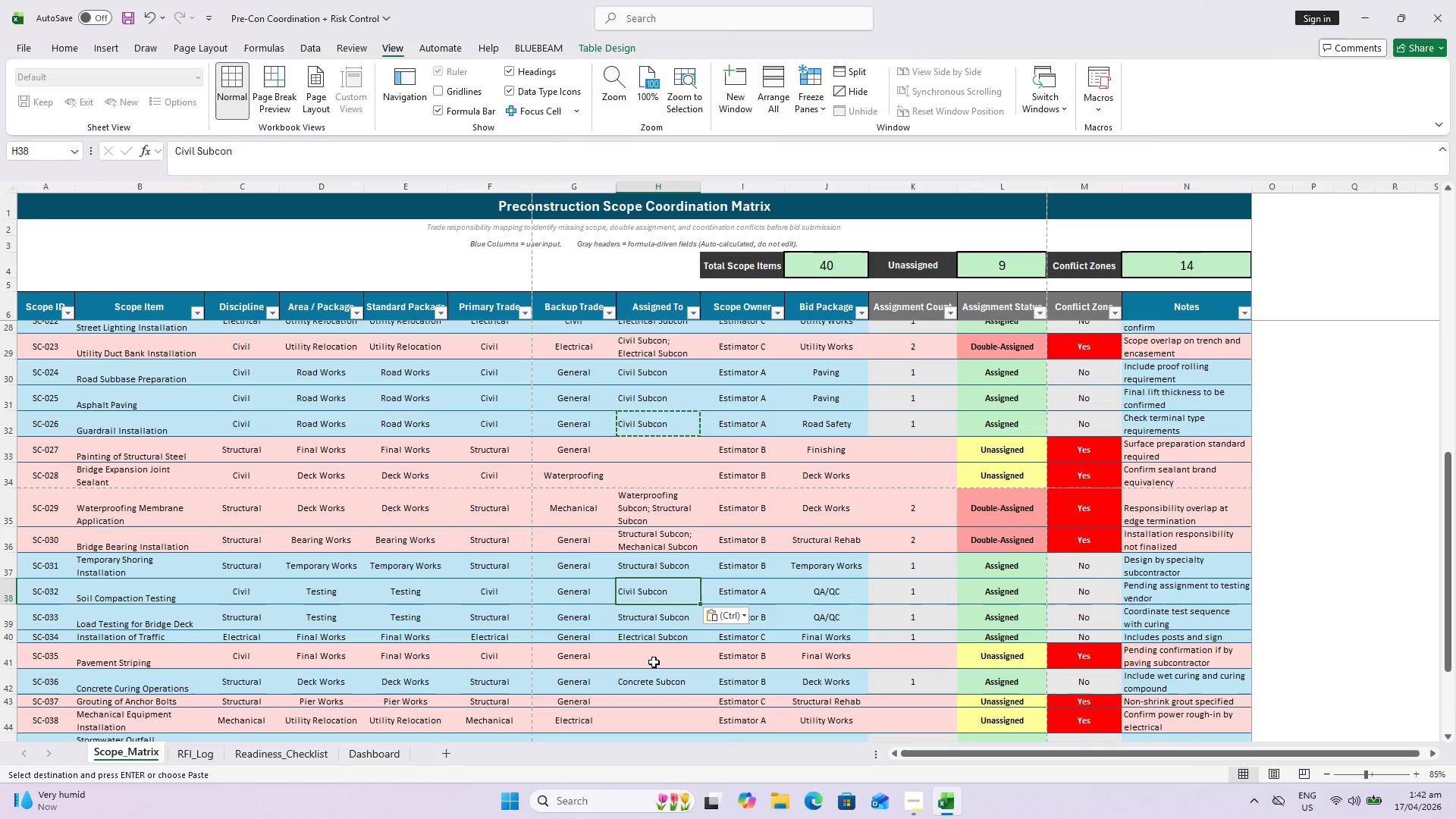 
left_click([654, 662])
 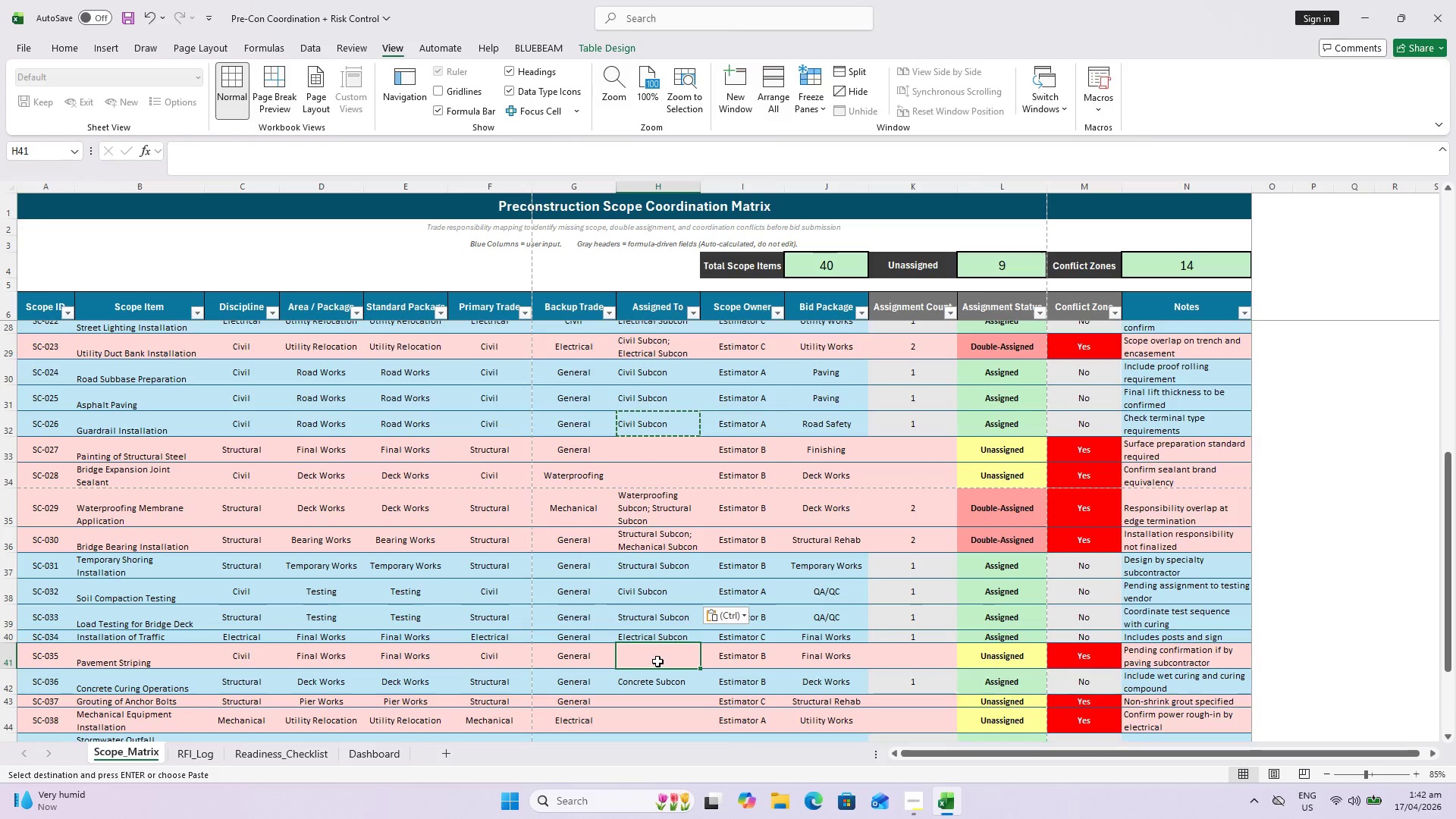 
key(Control+V)
 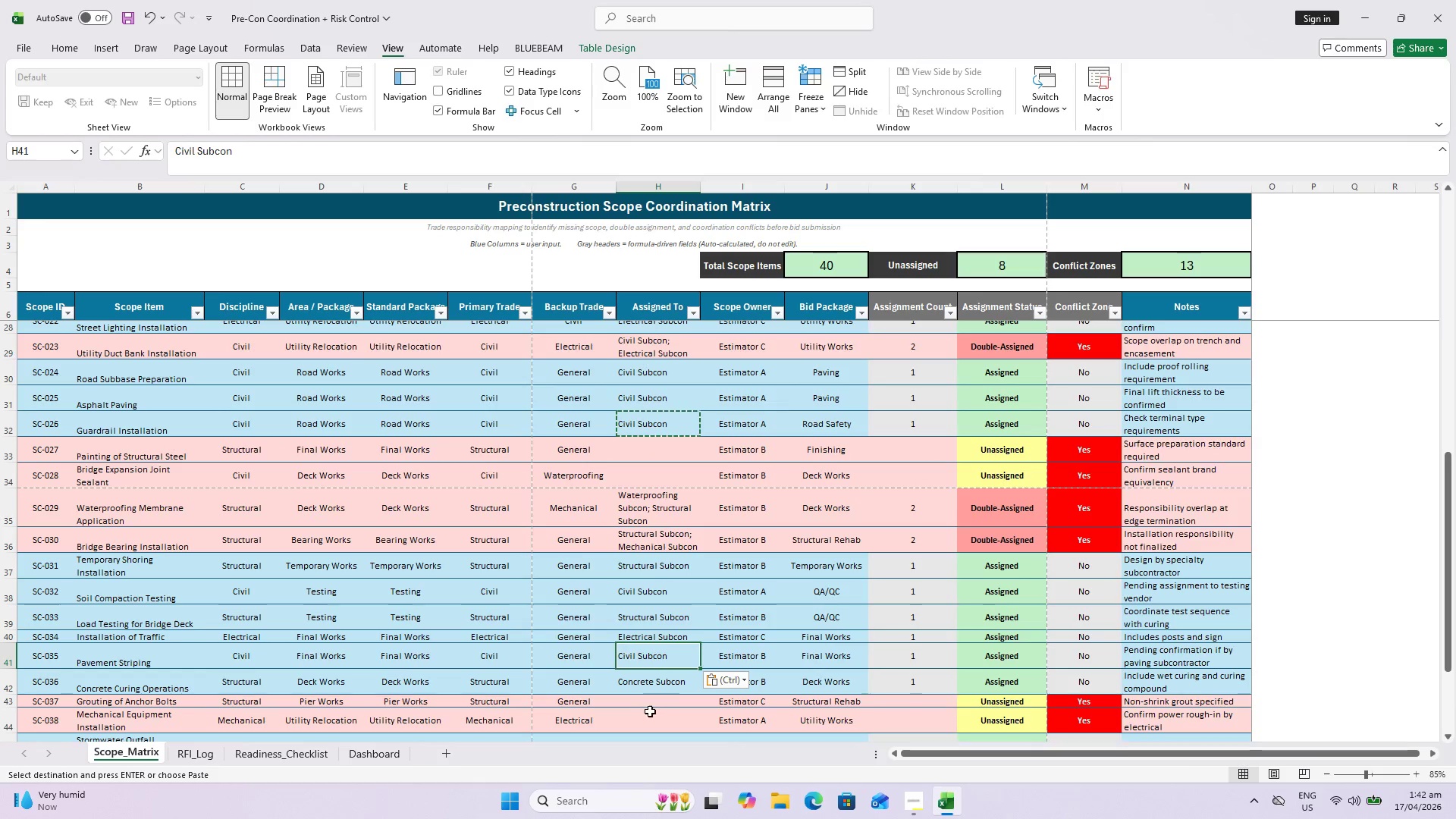 
left_click([647, 725])
 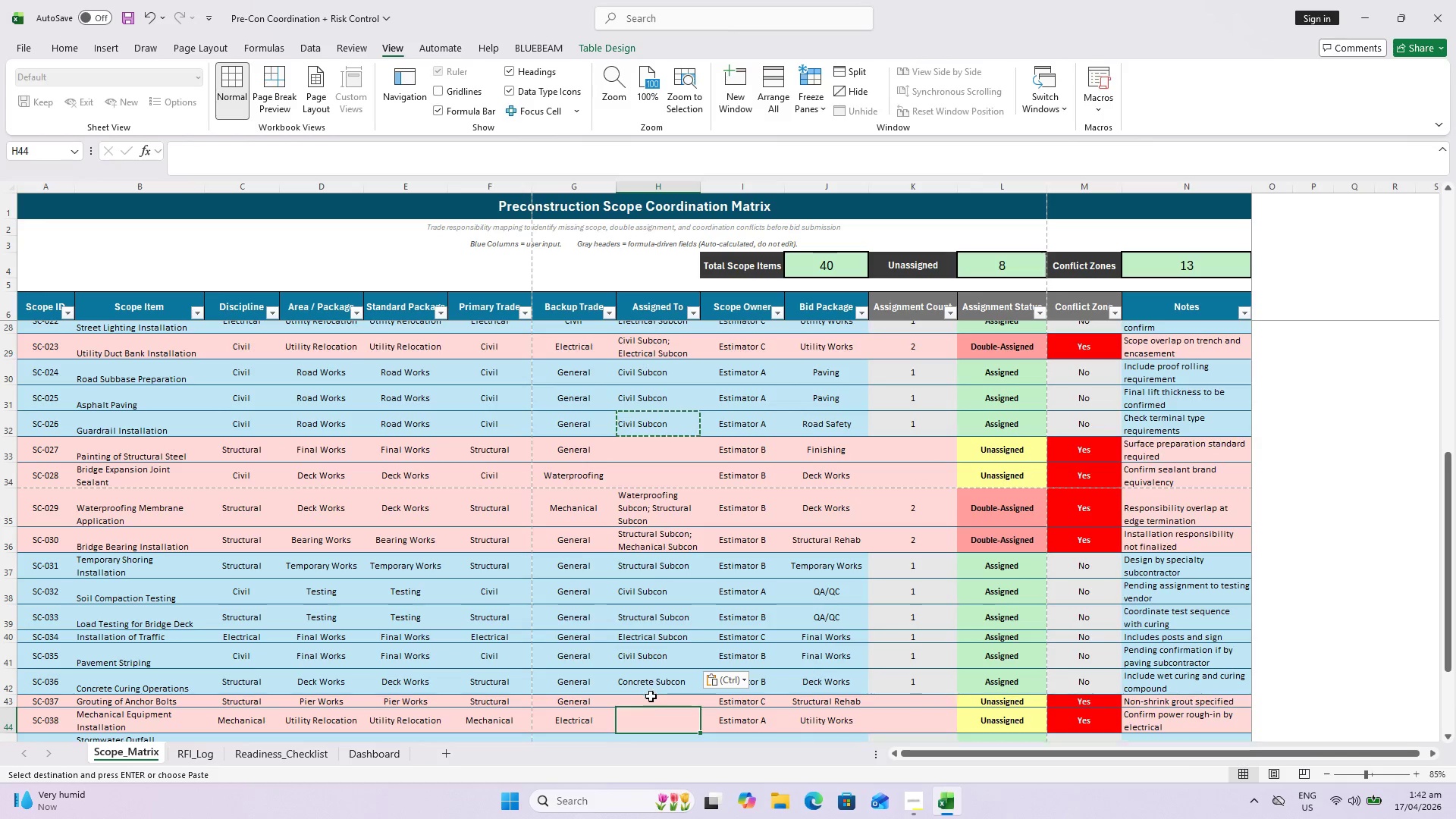 
left_click([651, 705])
 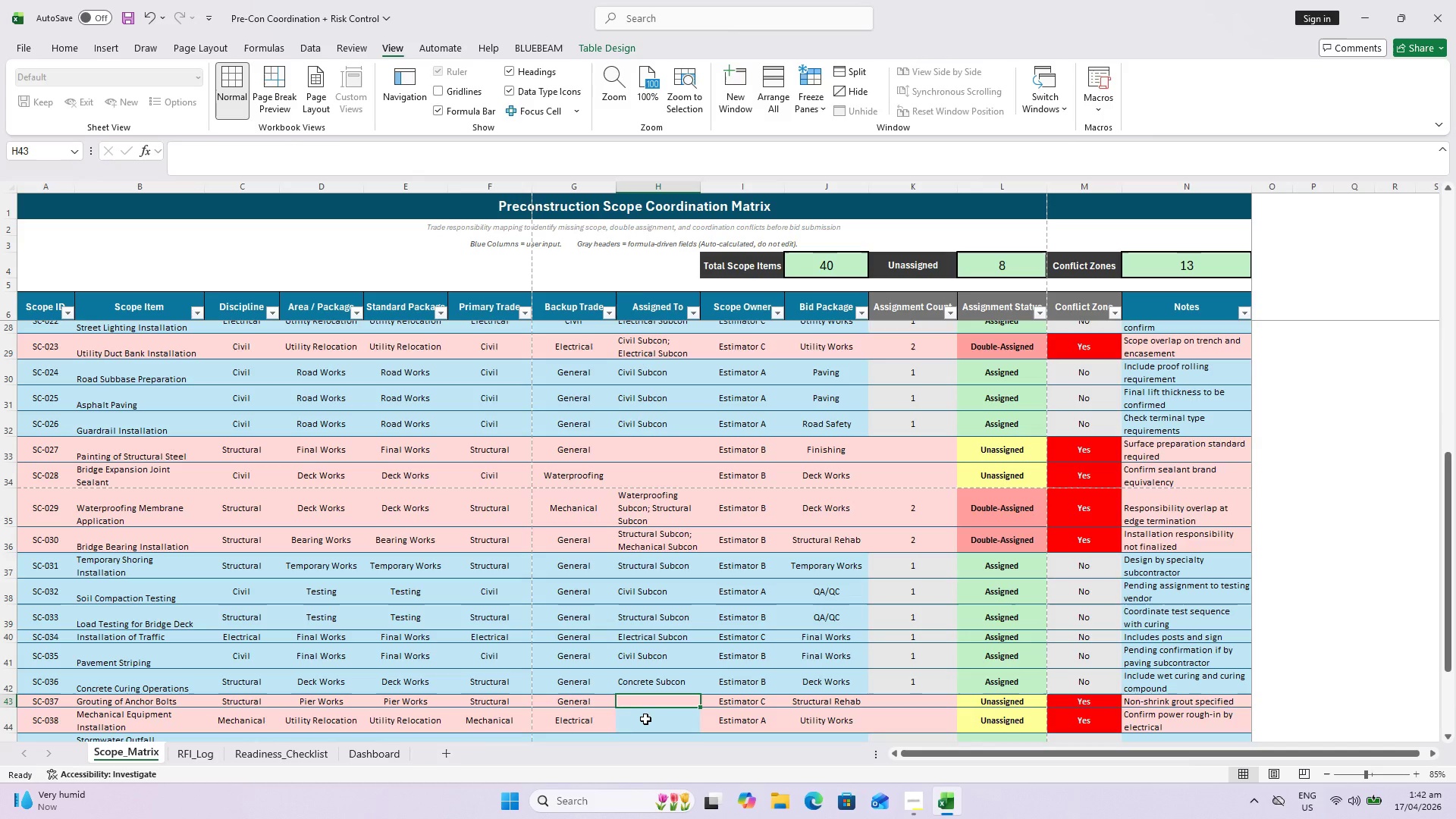 
scroll: coordinate [658, 708], scroll_direction: down, amount: 2.0
 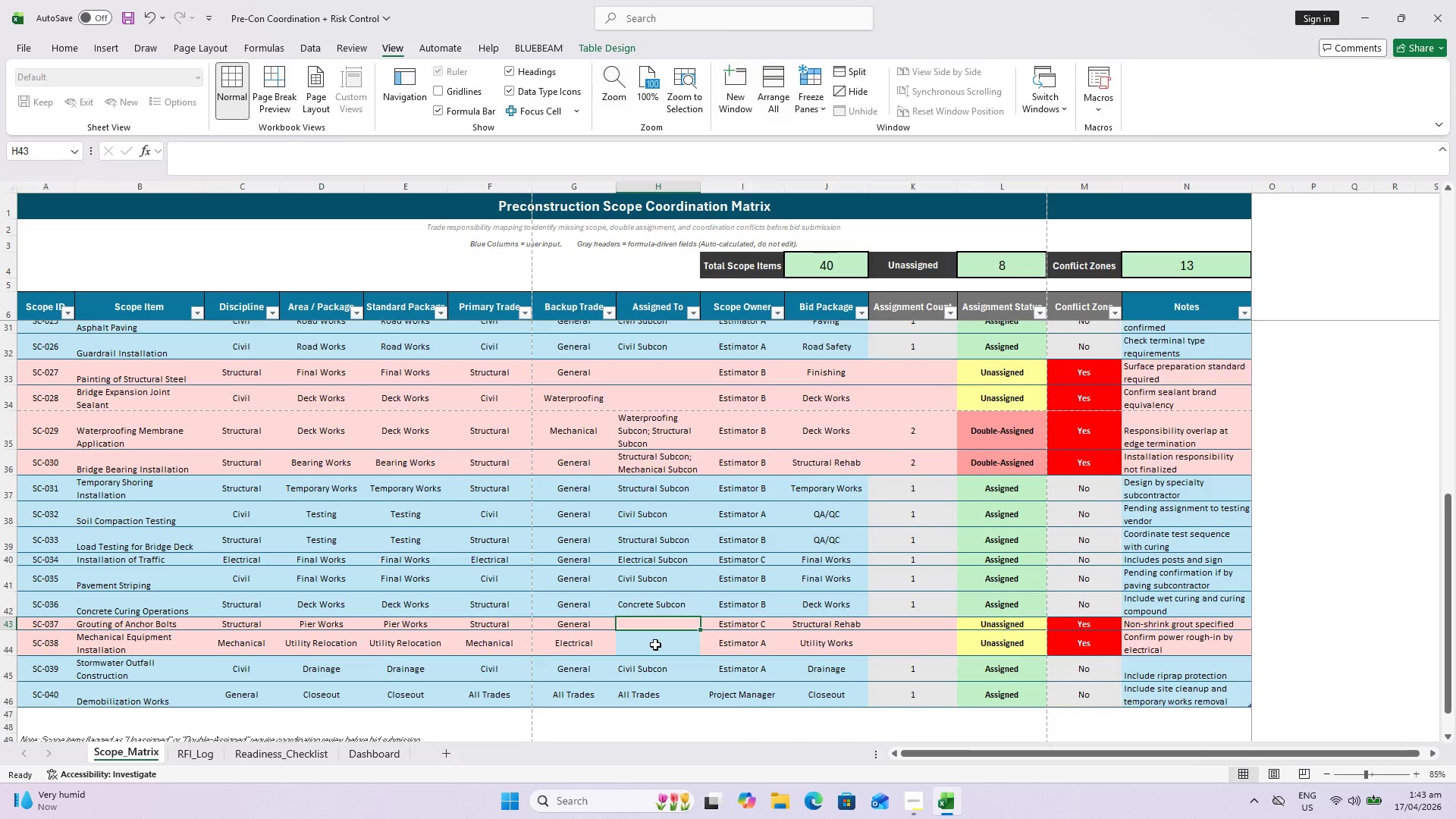 
key(Escape)
 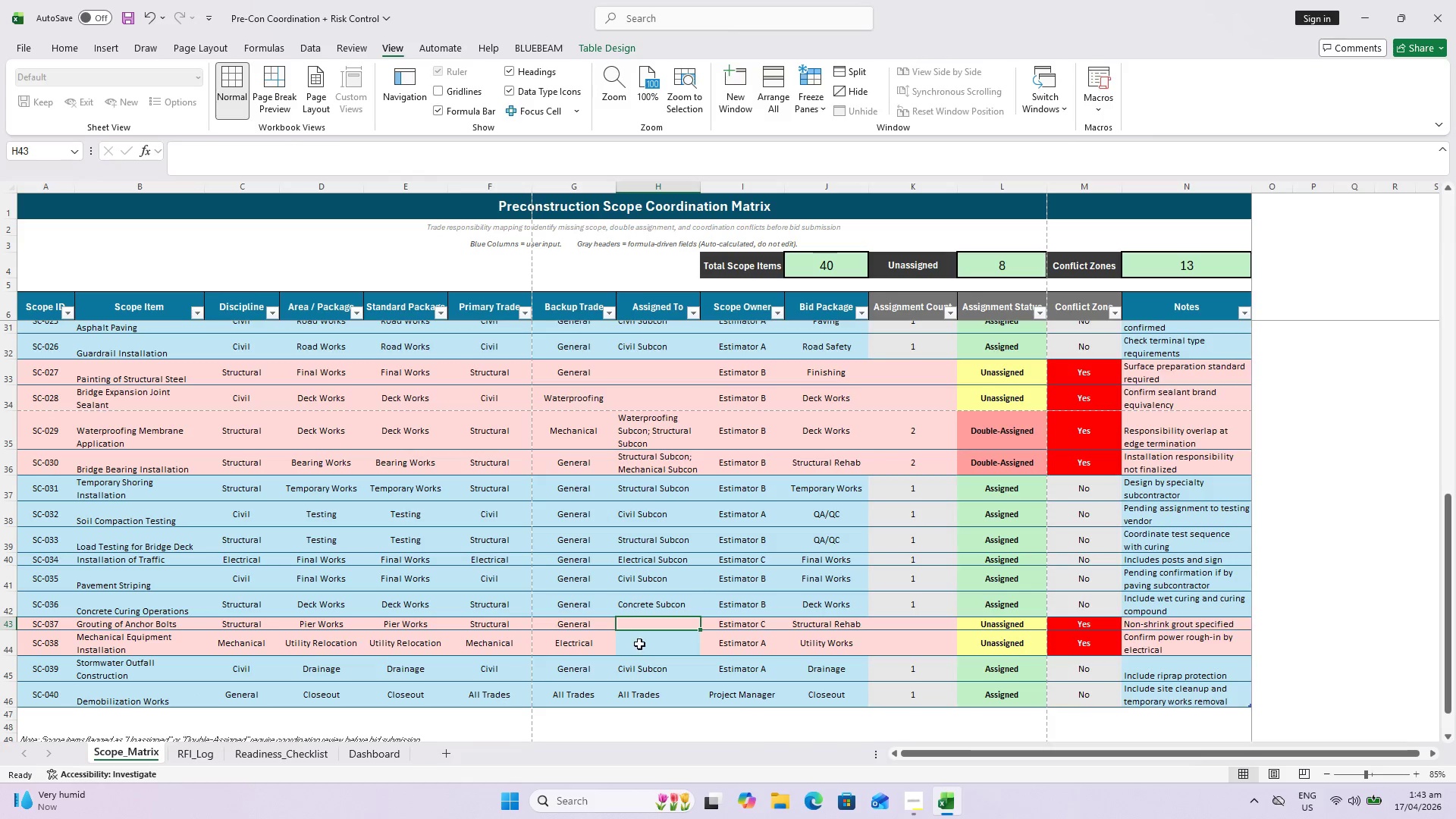 
left_click([649, 651])
 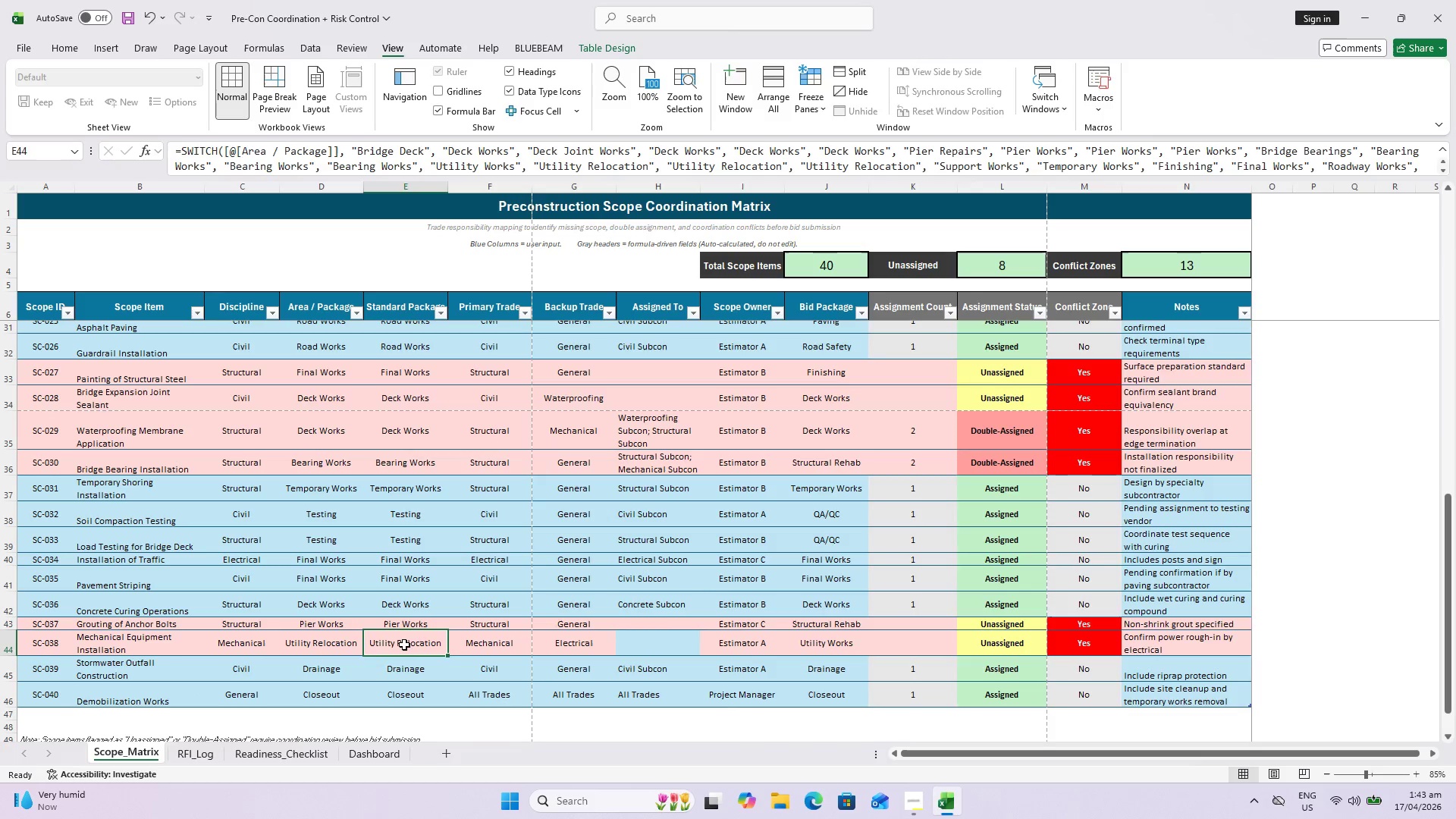 
left_click([326, 645])
 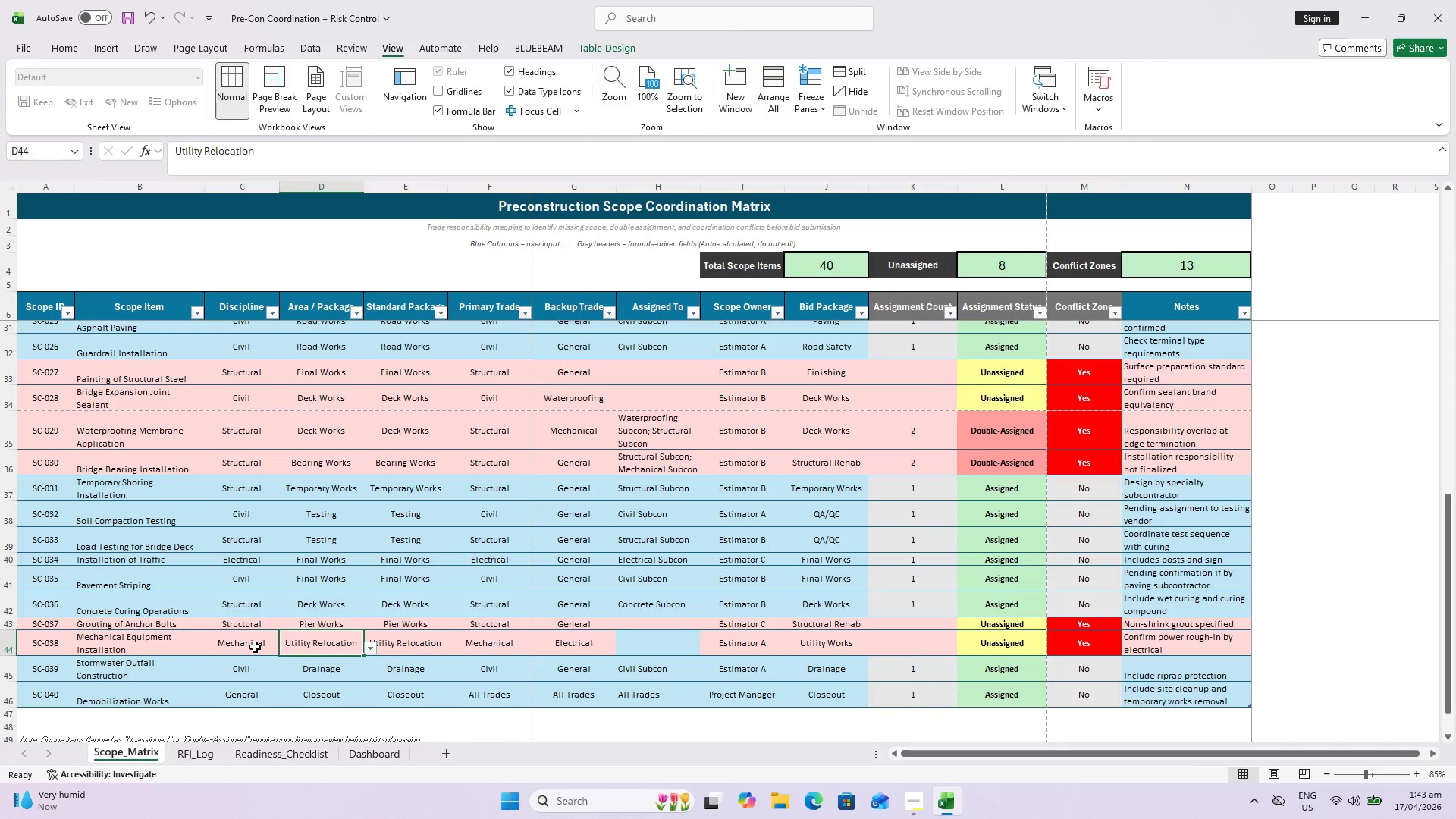 
left_click([254, 647])
 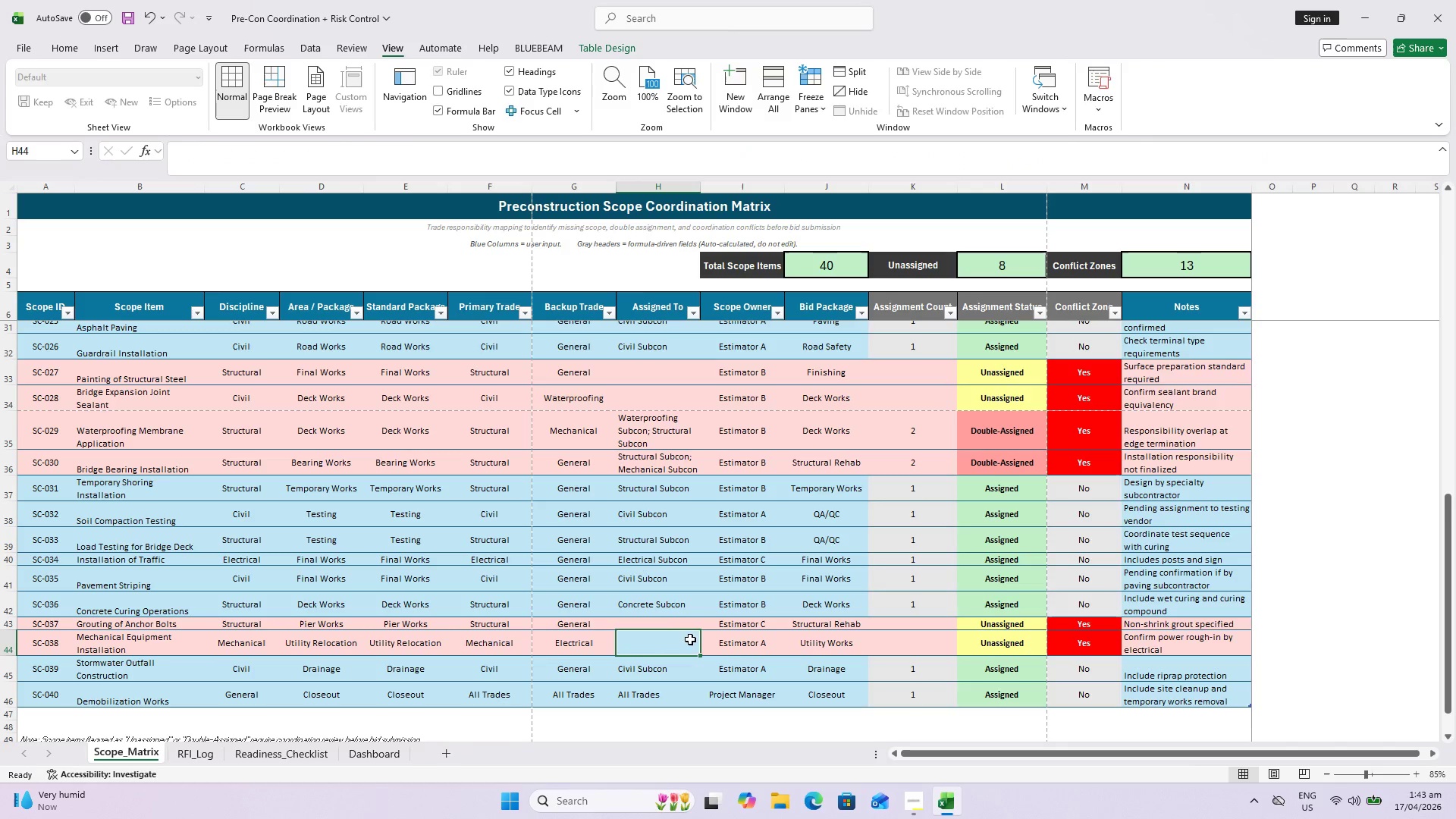 
left_click([236, 640])
 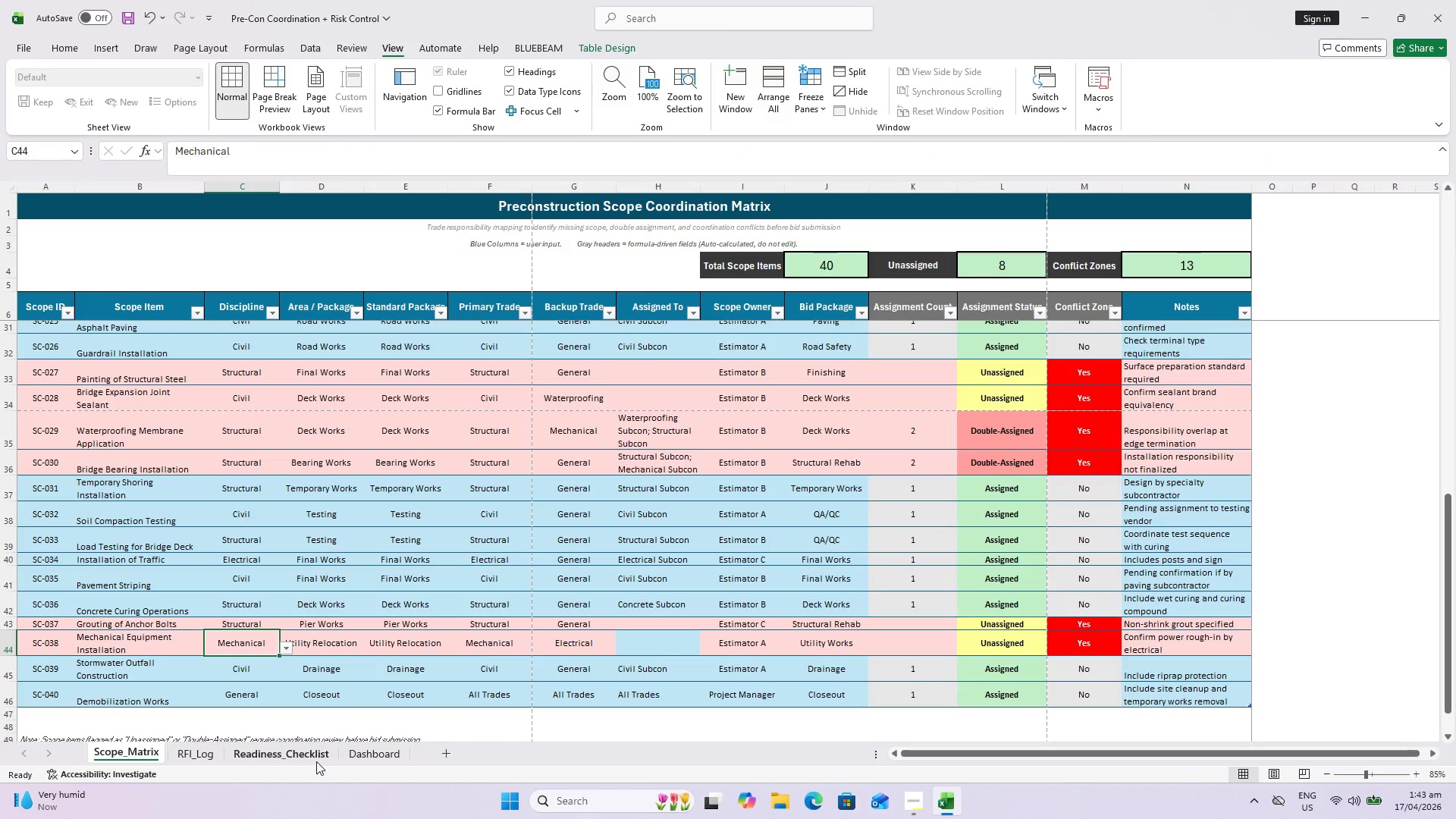 
left_click([384, 761])
 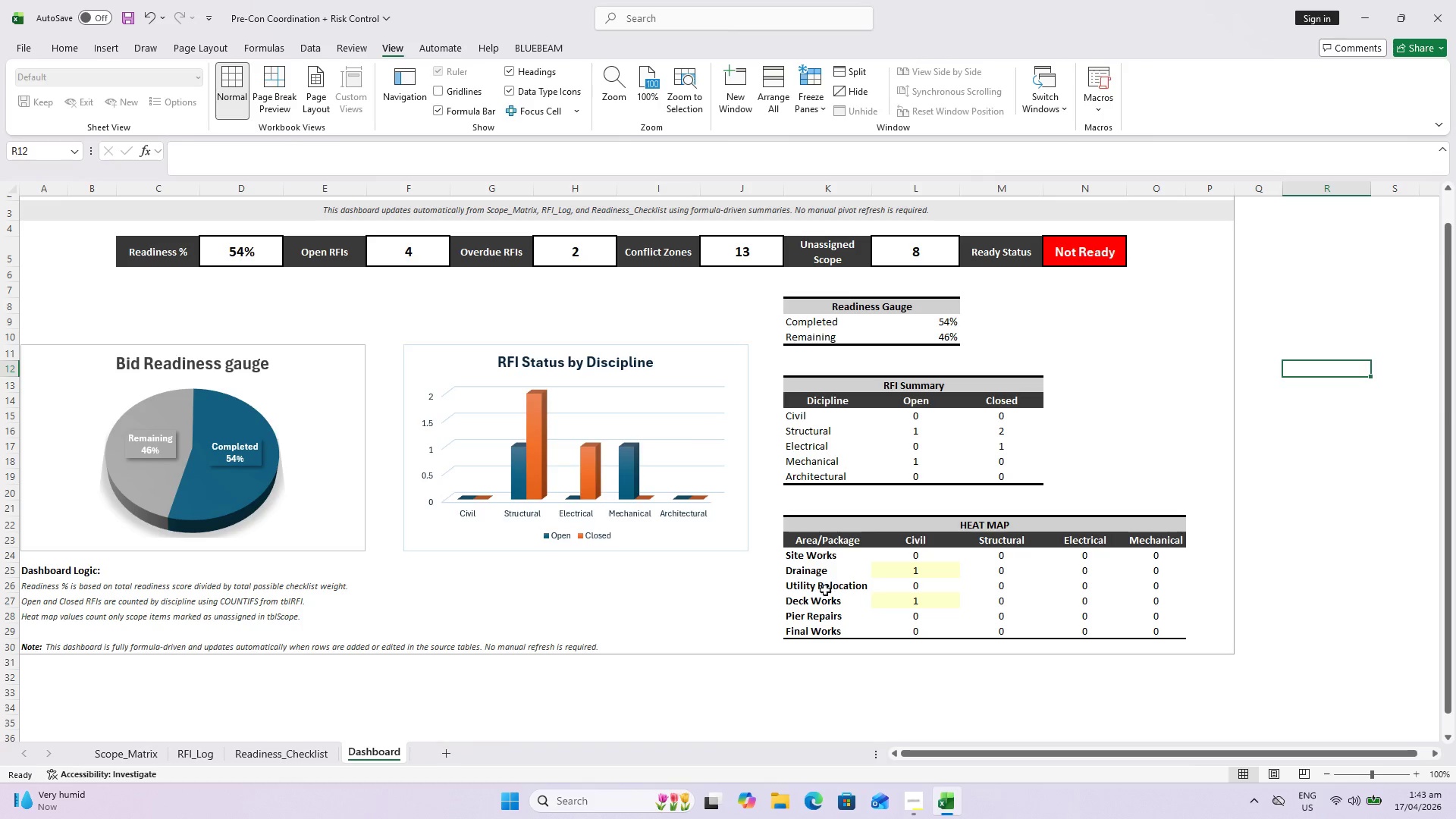 
left_click([1147, 537])